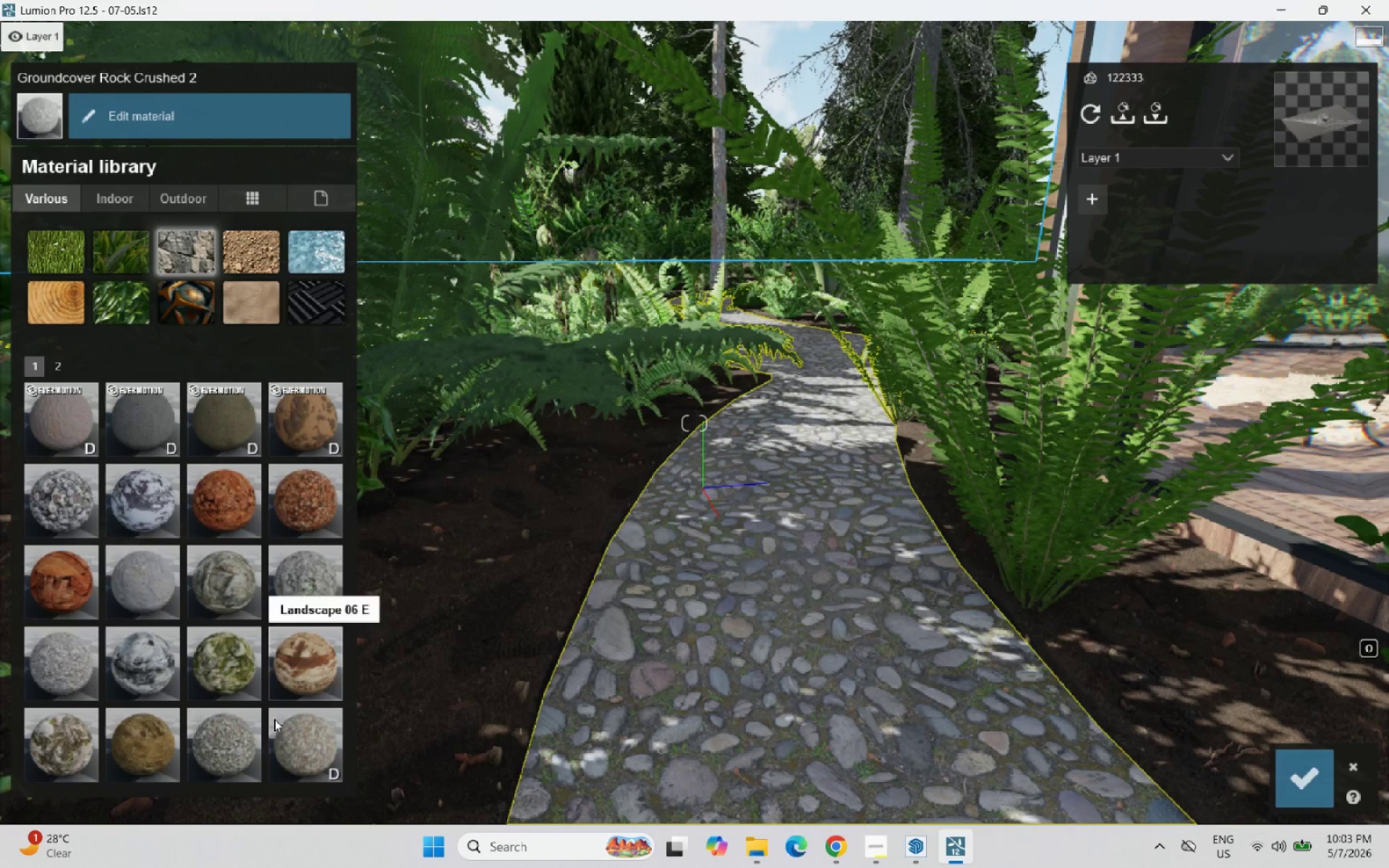 
left_click([232, 737])
 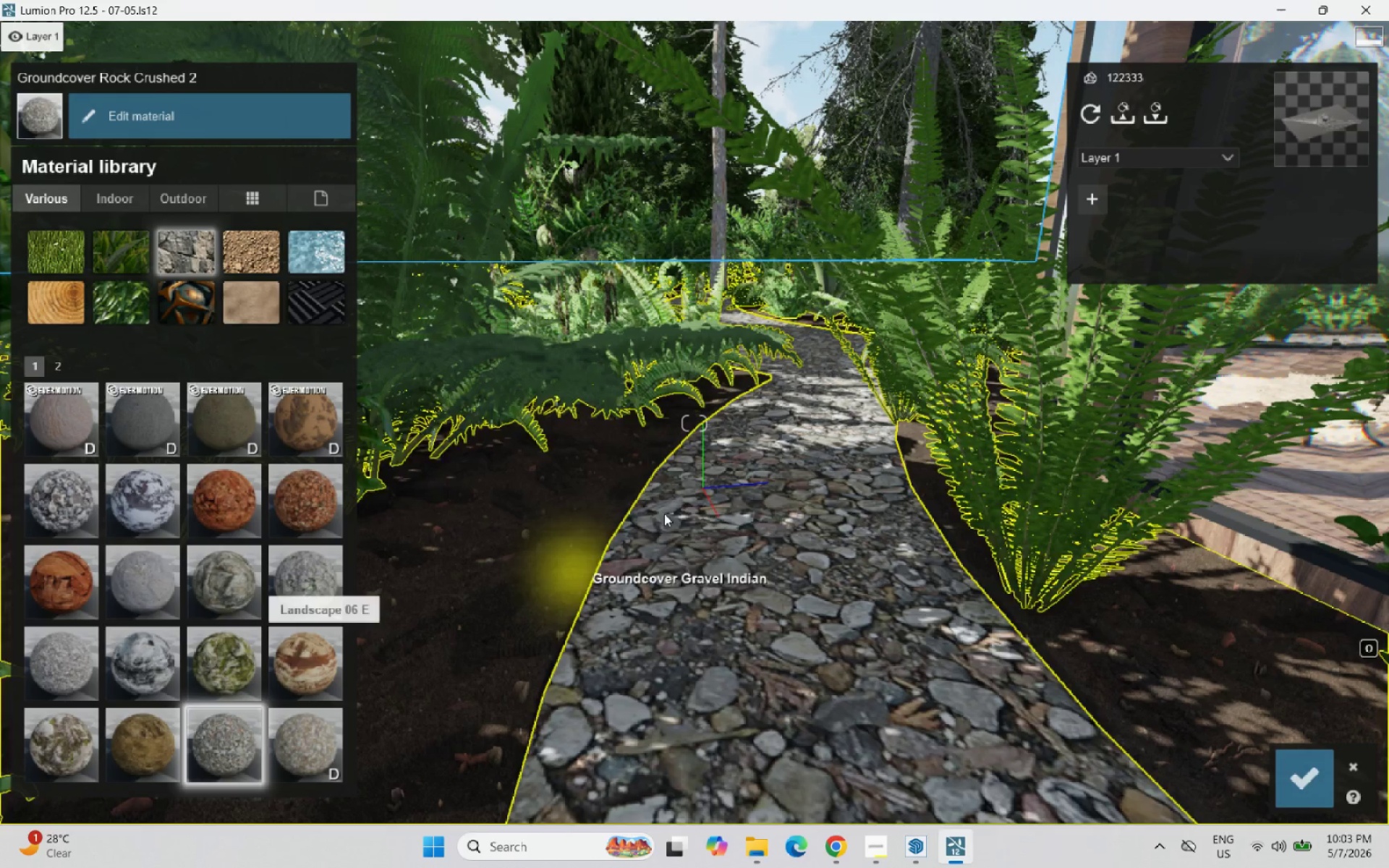 
scroll: coordinate [870, 576], scroll_direction: down, amount: 10.0
 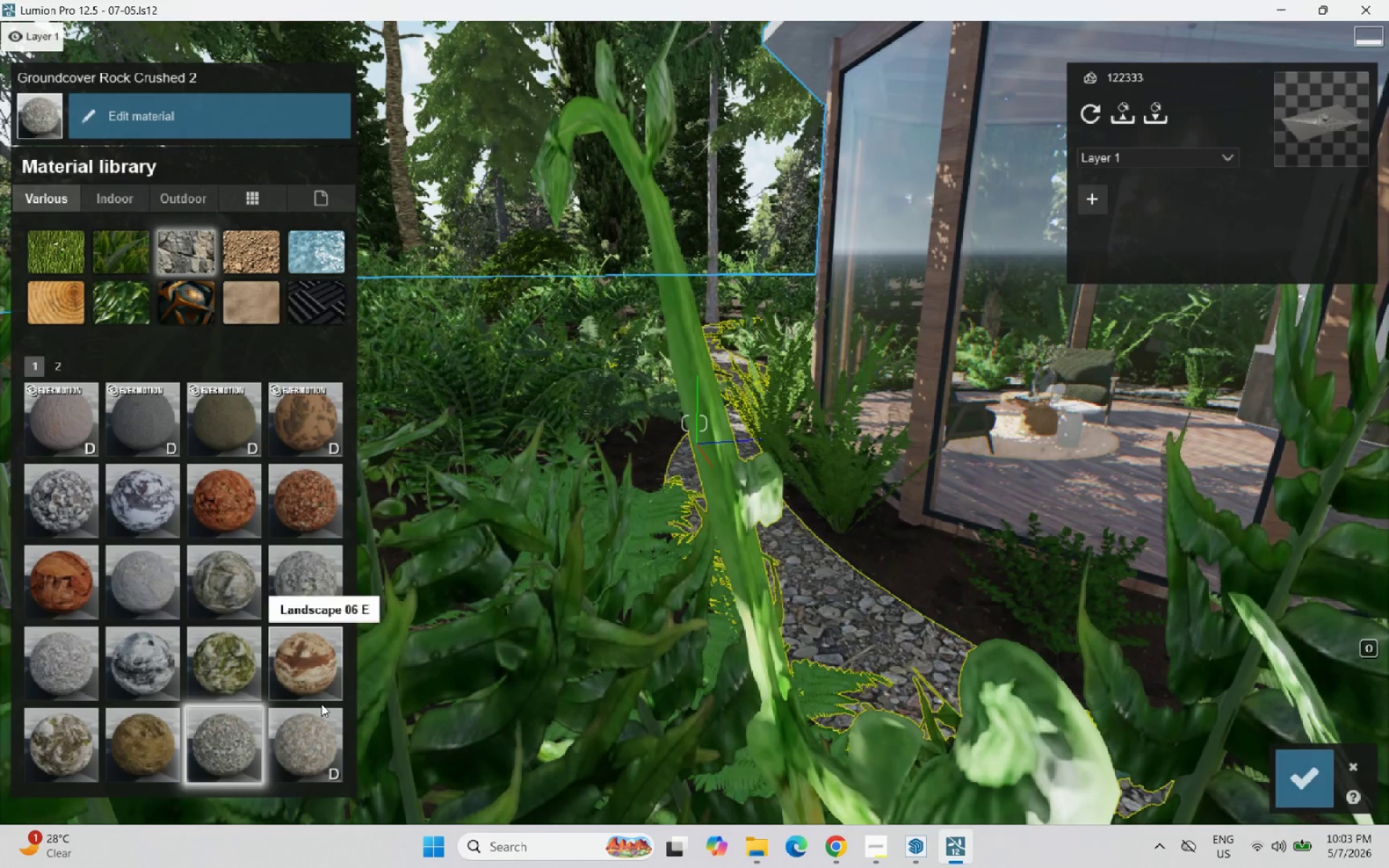 
left_click([308, 731])
 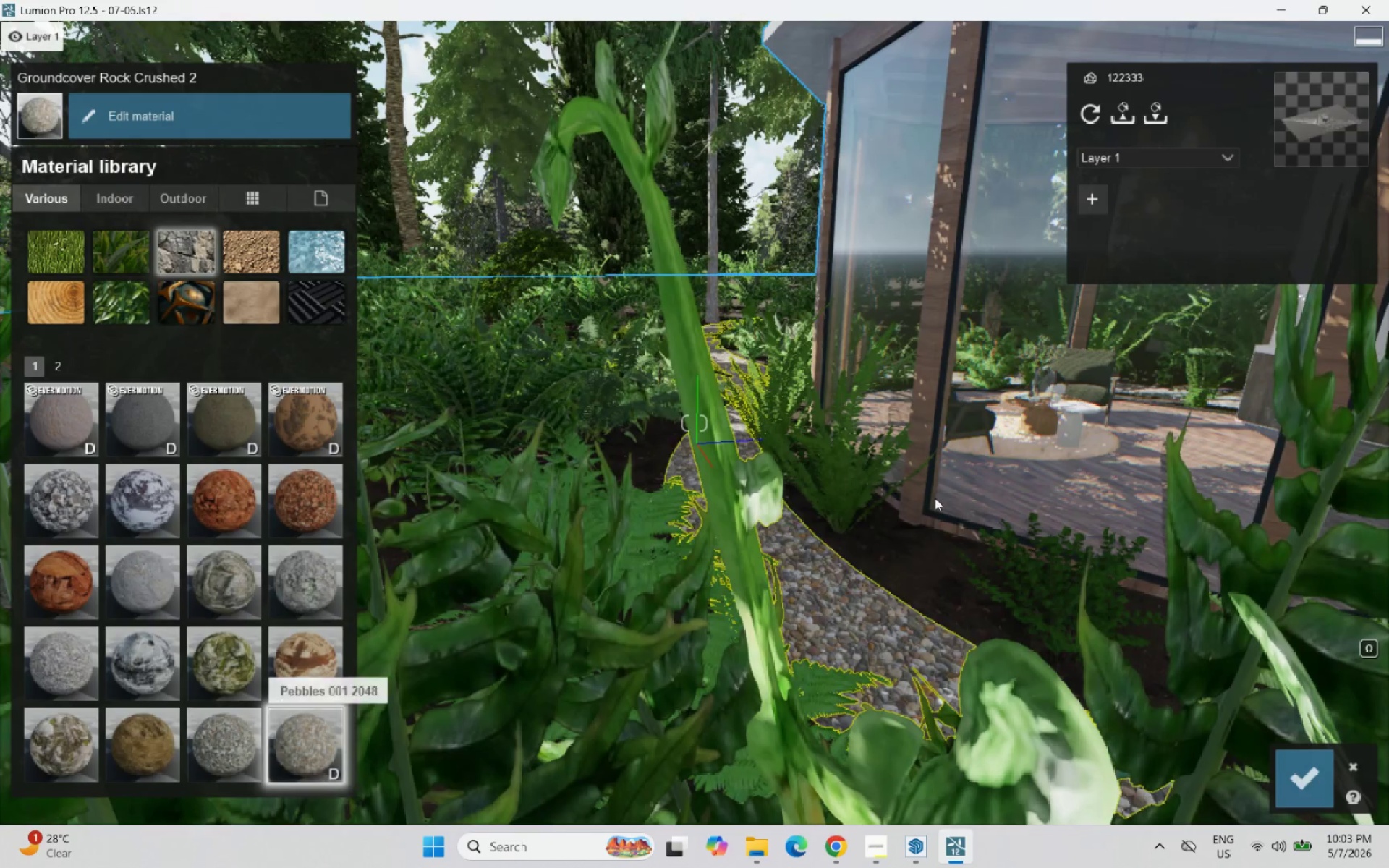 
scroll: coordinate [819, 592], scroll_direction: up, amount: 11.0
 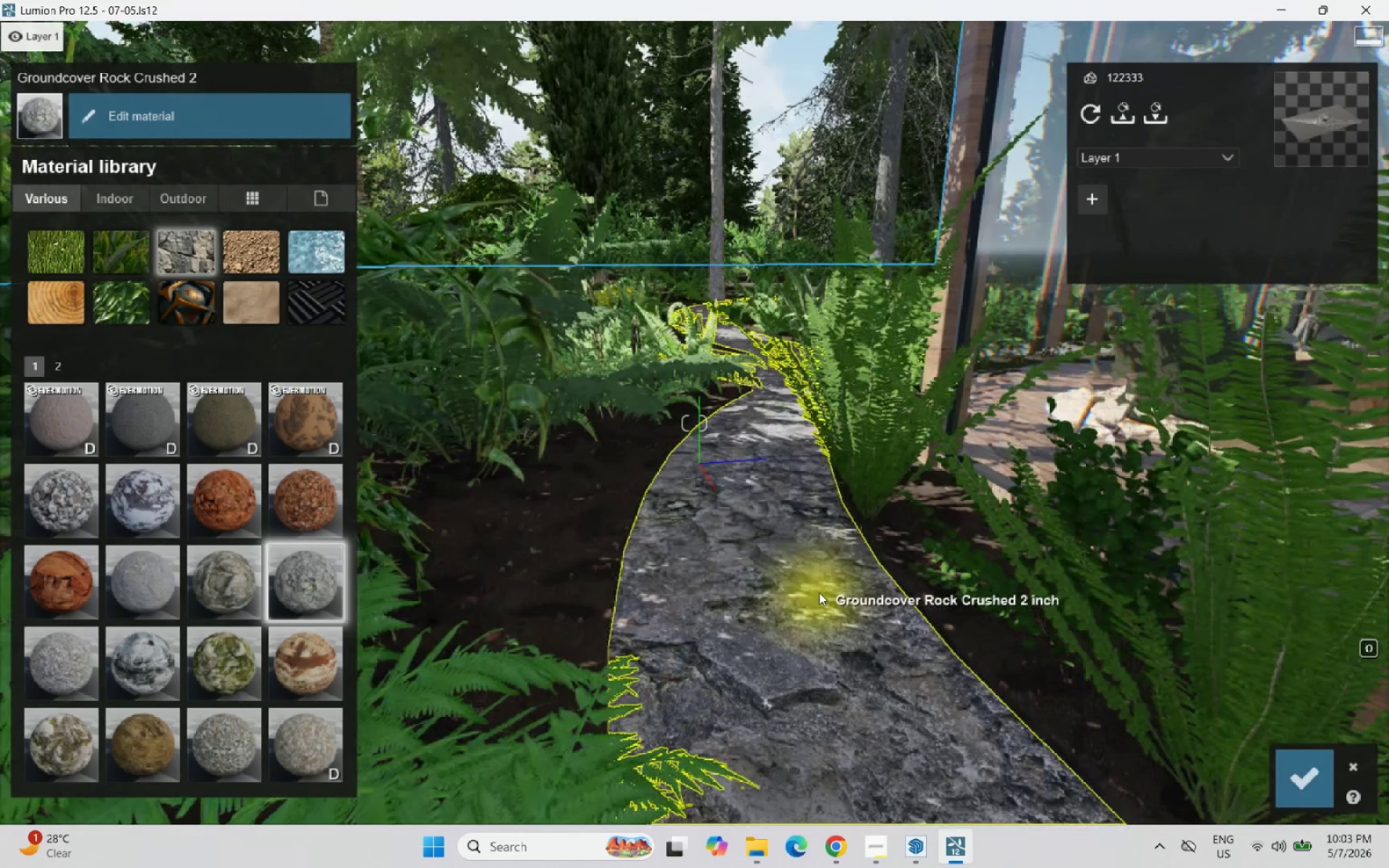 
scroll: coordinate [819, 592], scroll_direction: down, amount: 2.0
 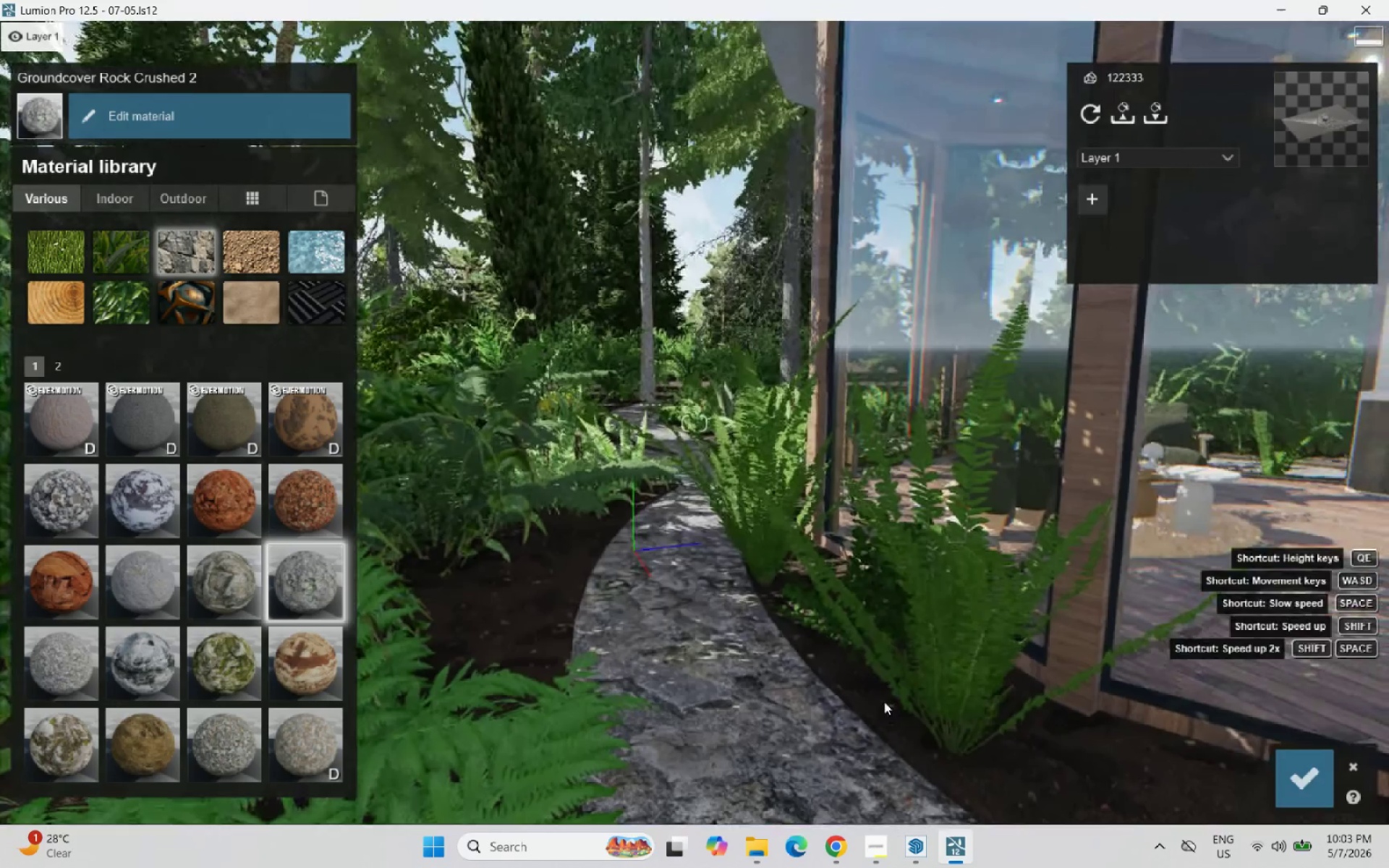 
left_click([705, 686])
 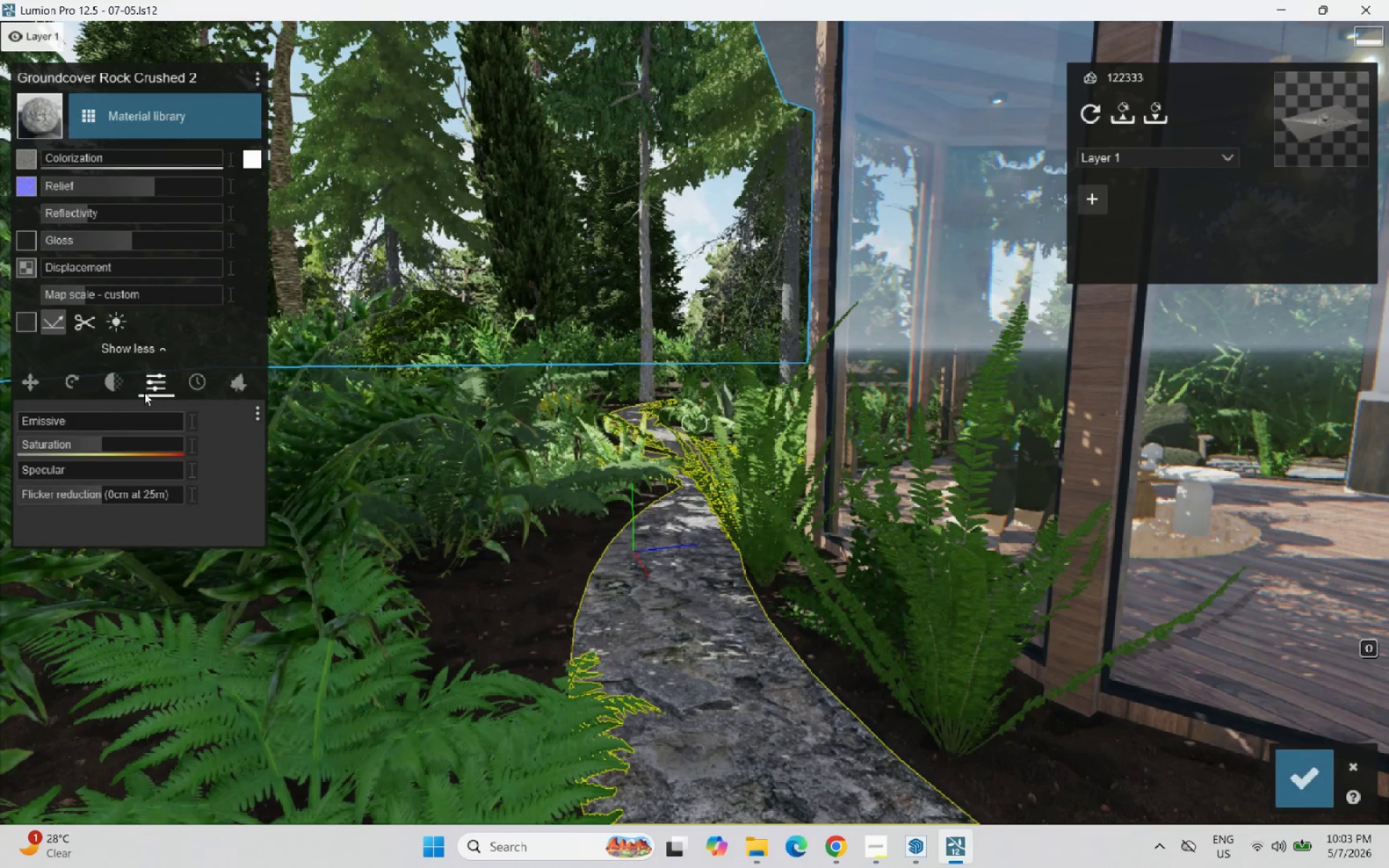 
left_click([204, 384])
 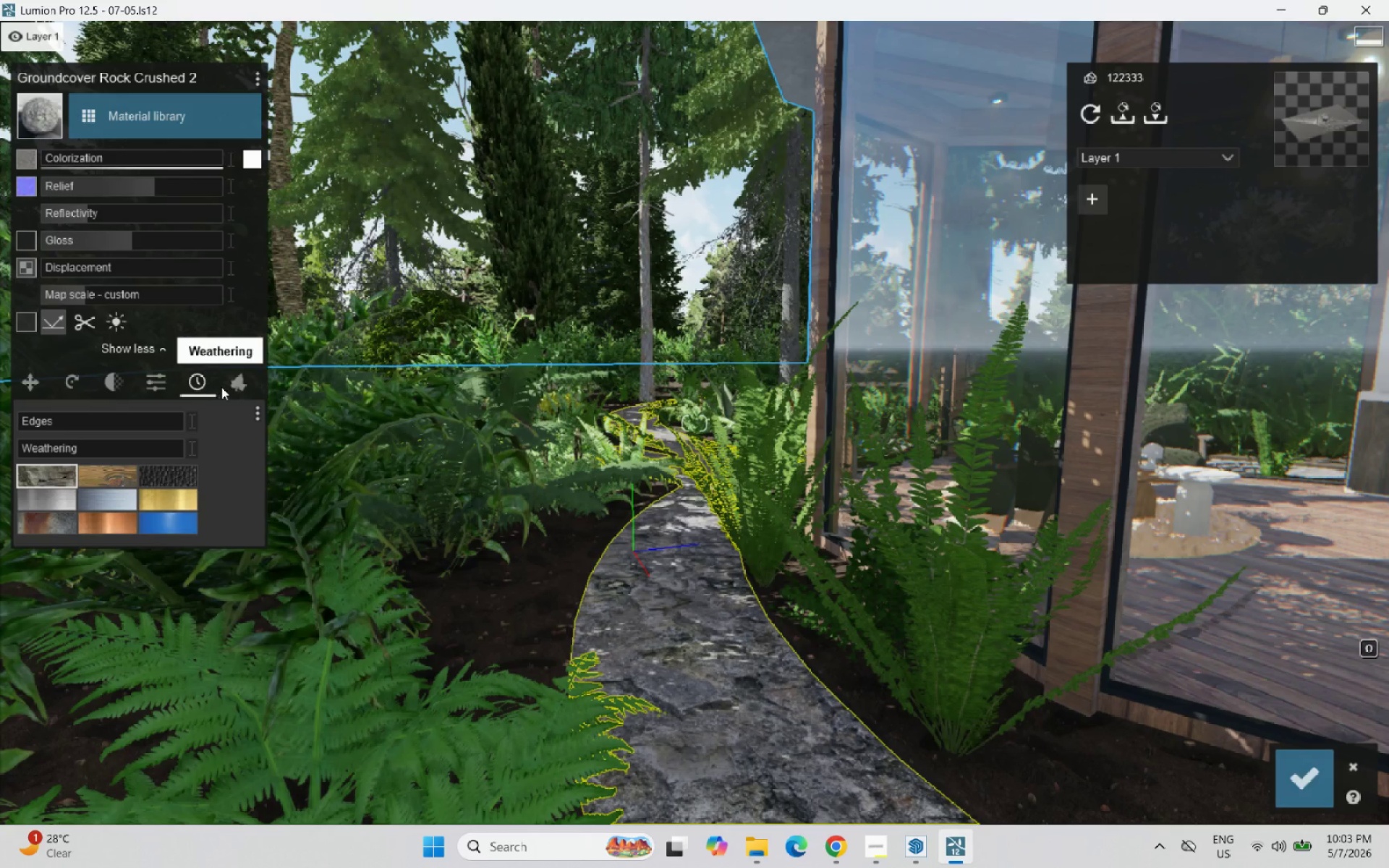 
left_click([238, 387])
 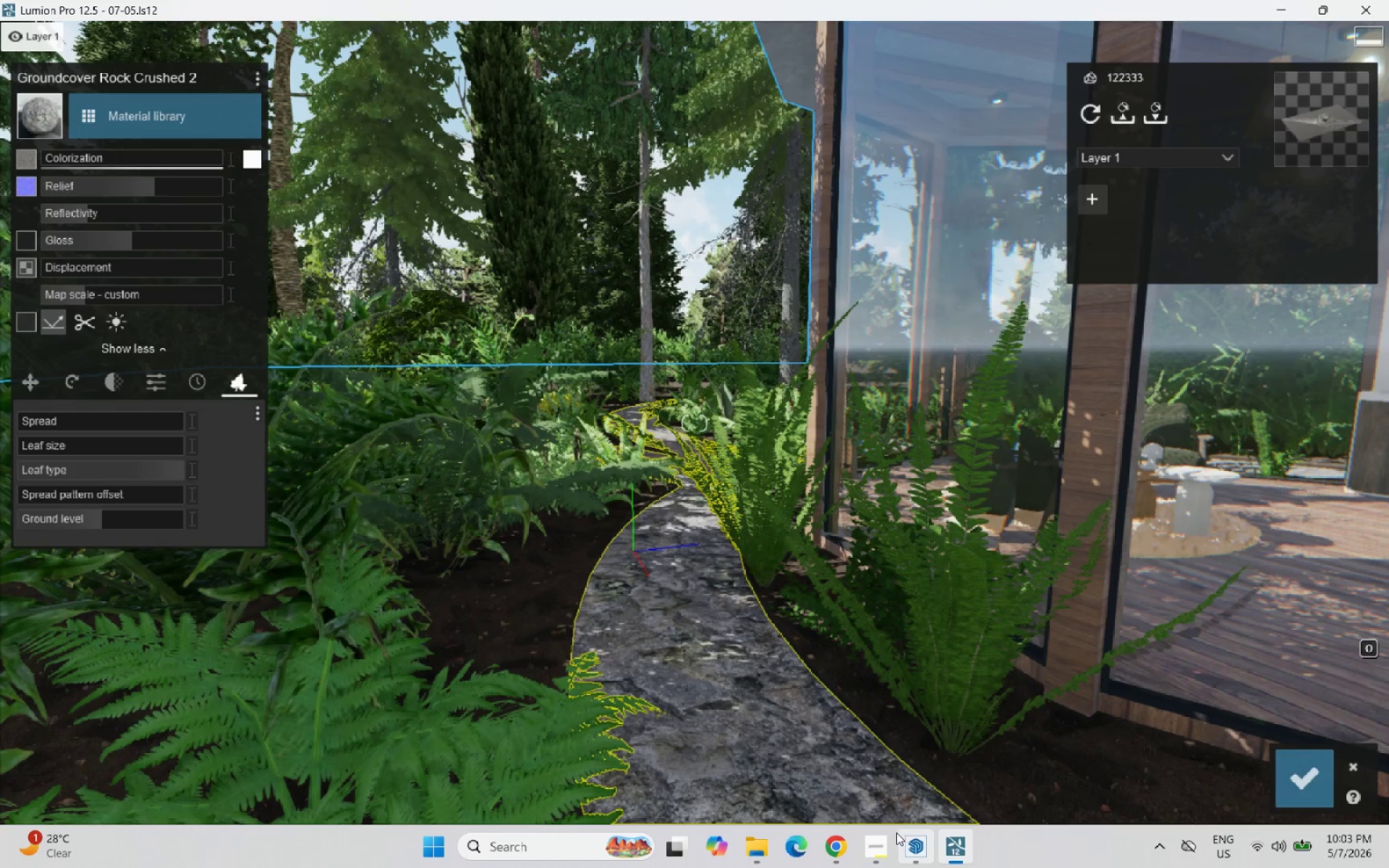 
left_click([875, 841])